 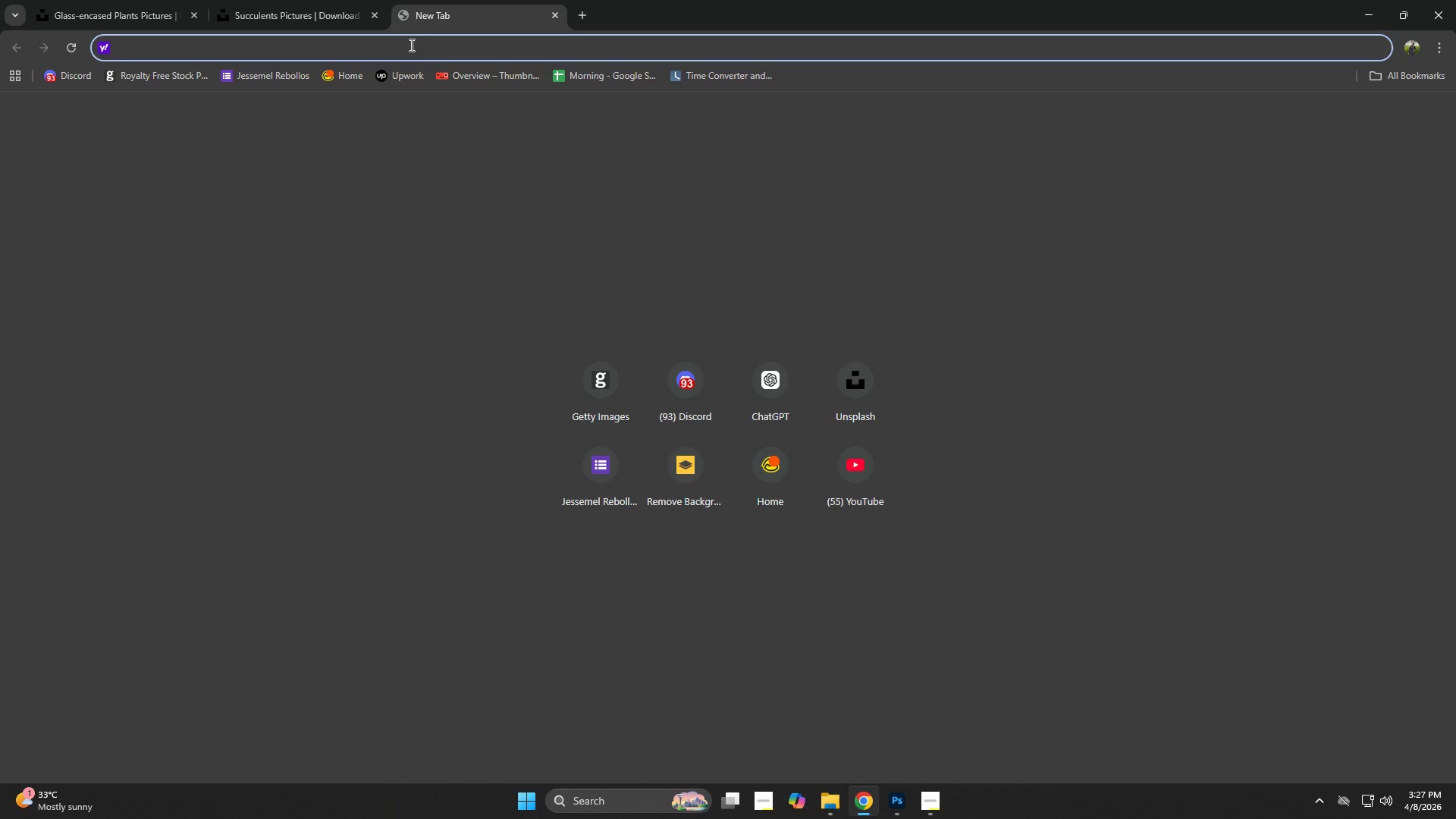 
type(uns)
 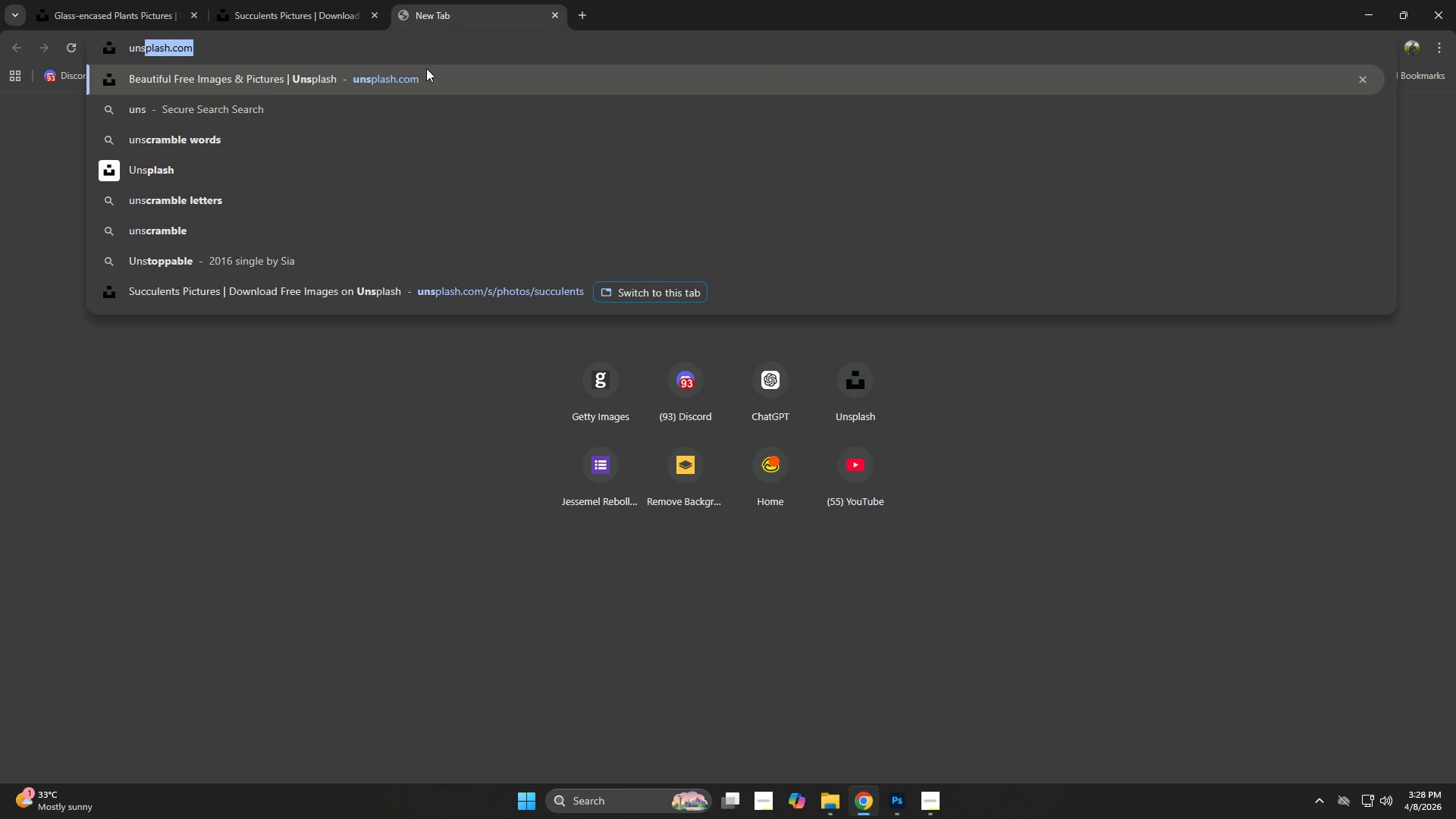 
key(NumpadEnter)
 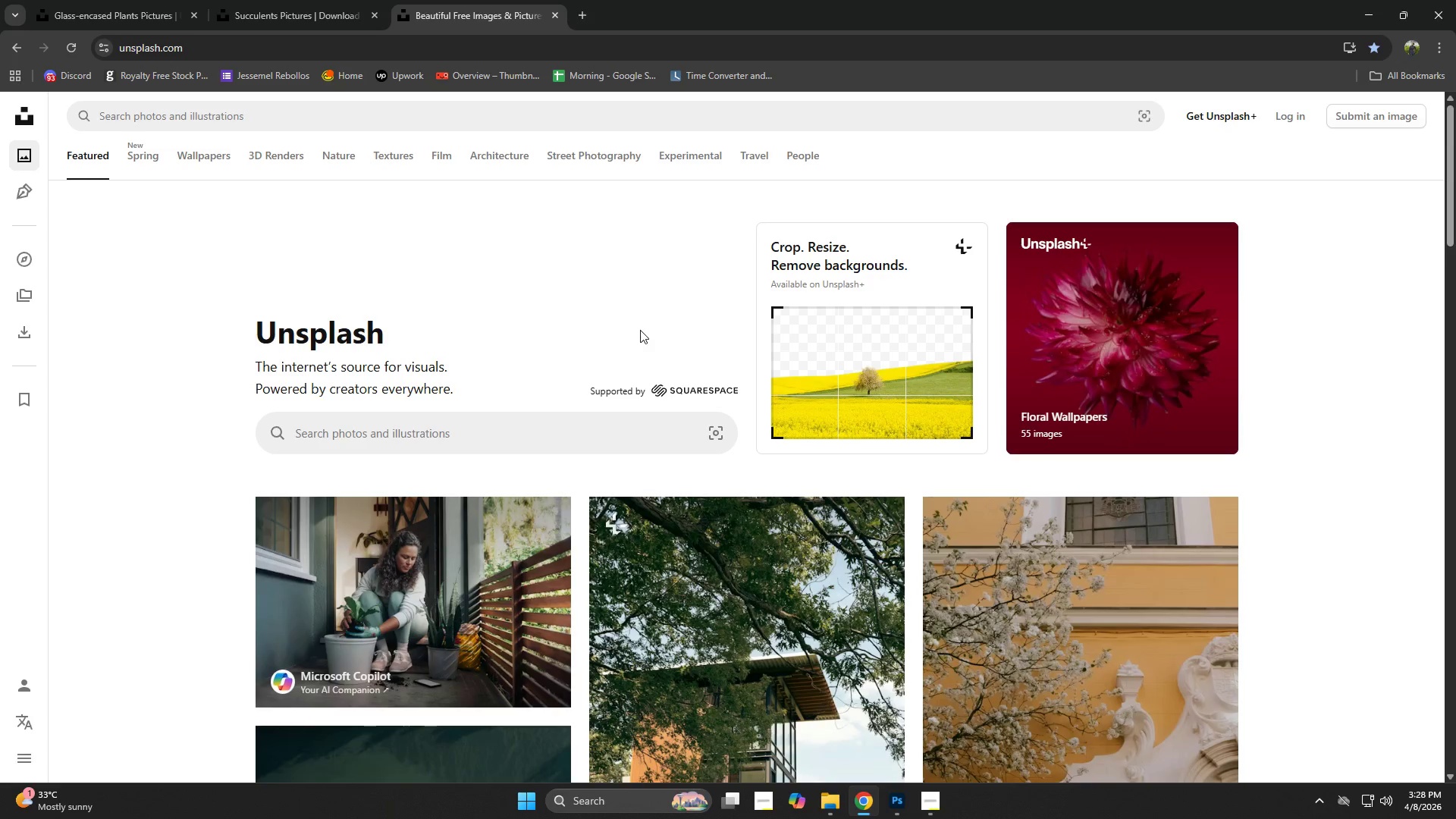 
key(Alt+AltLeft)
 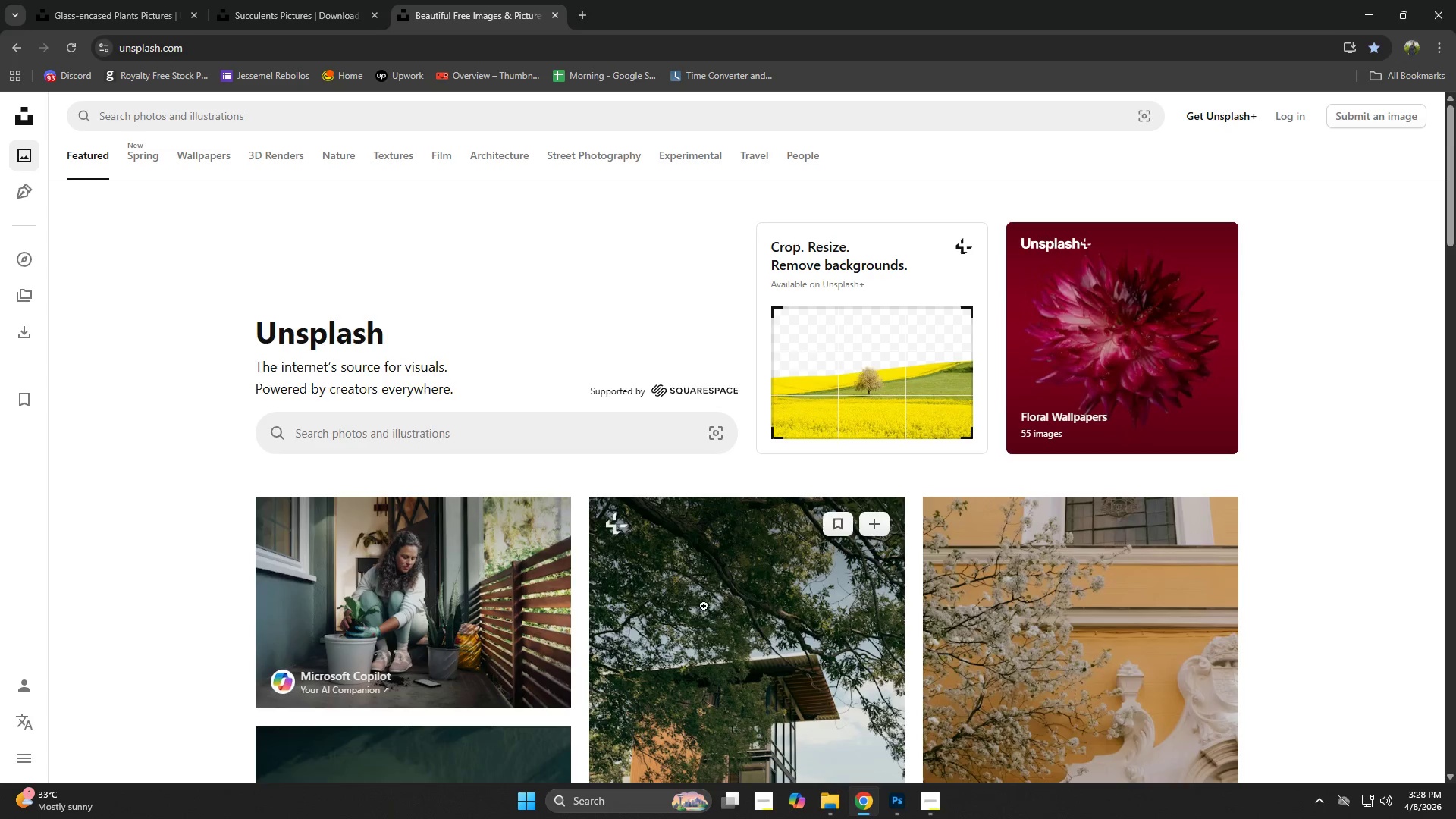 
key(Alt+Tab)